 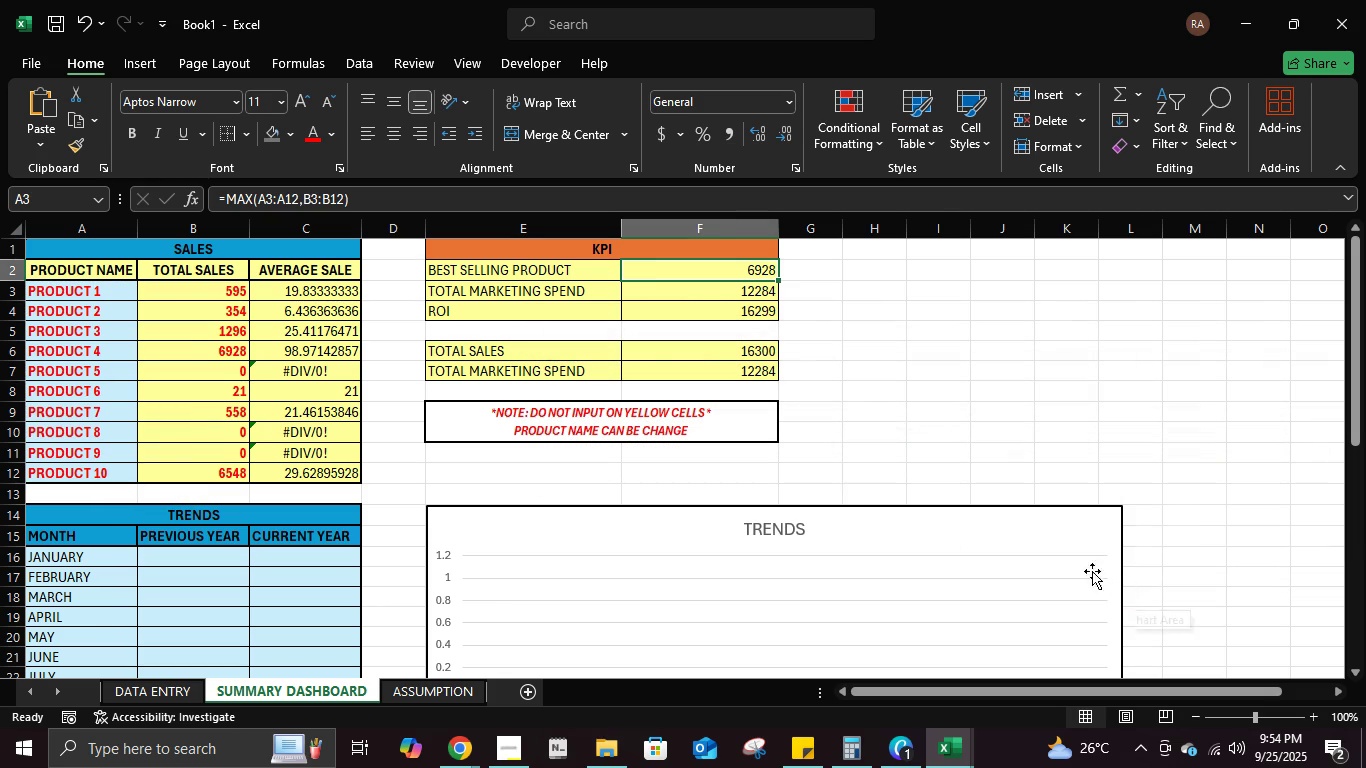 
key(Control+ControlLeft)
 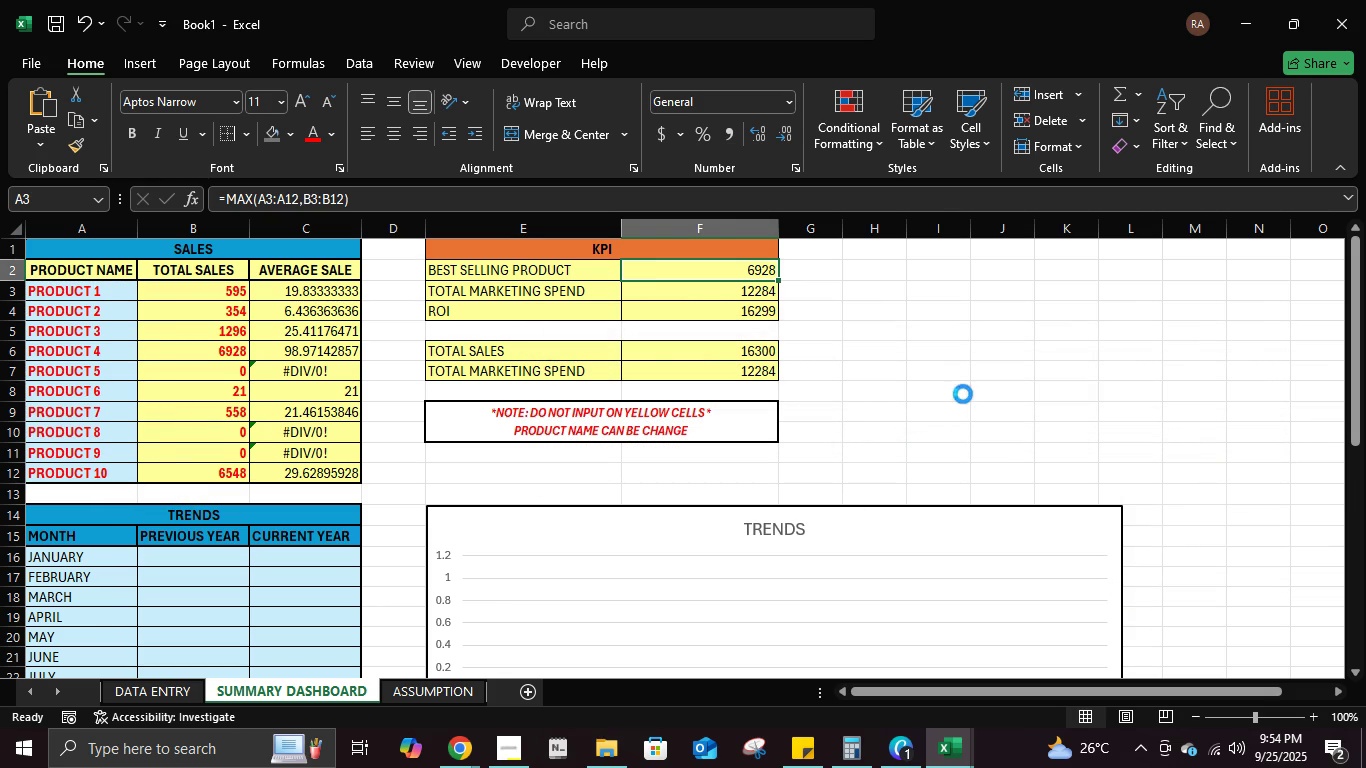 
key(Control+Z)
 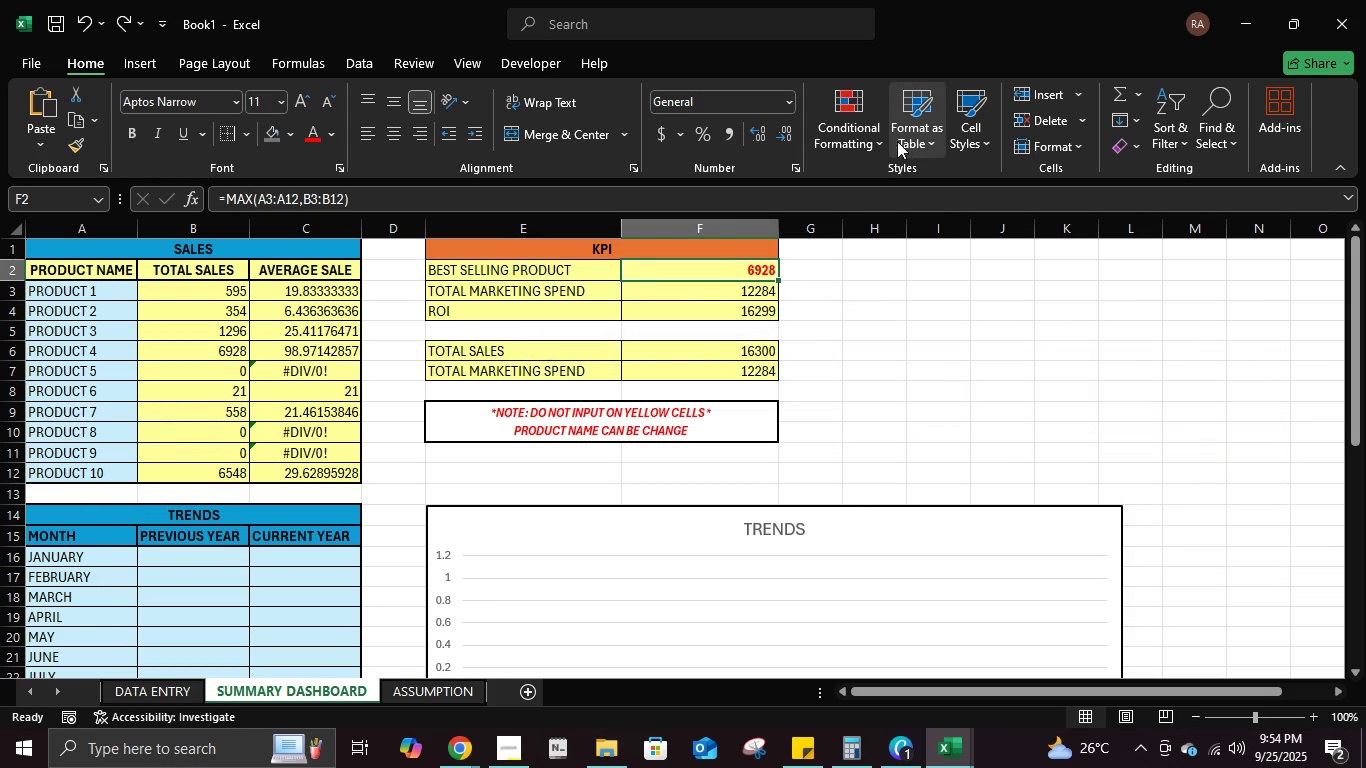 
left_click([845, 154])
 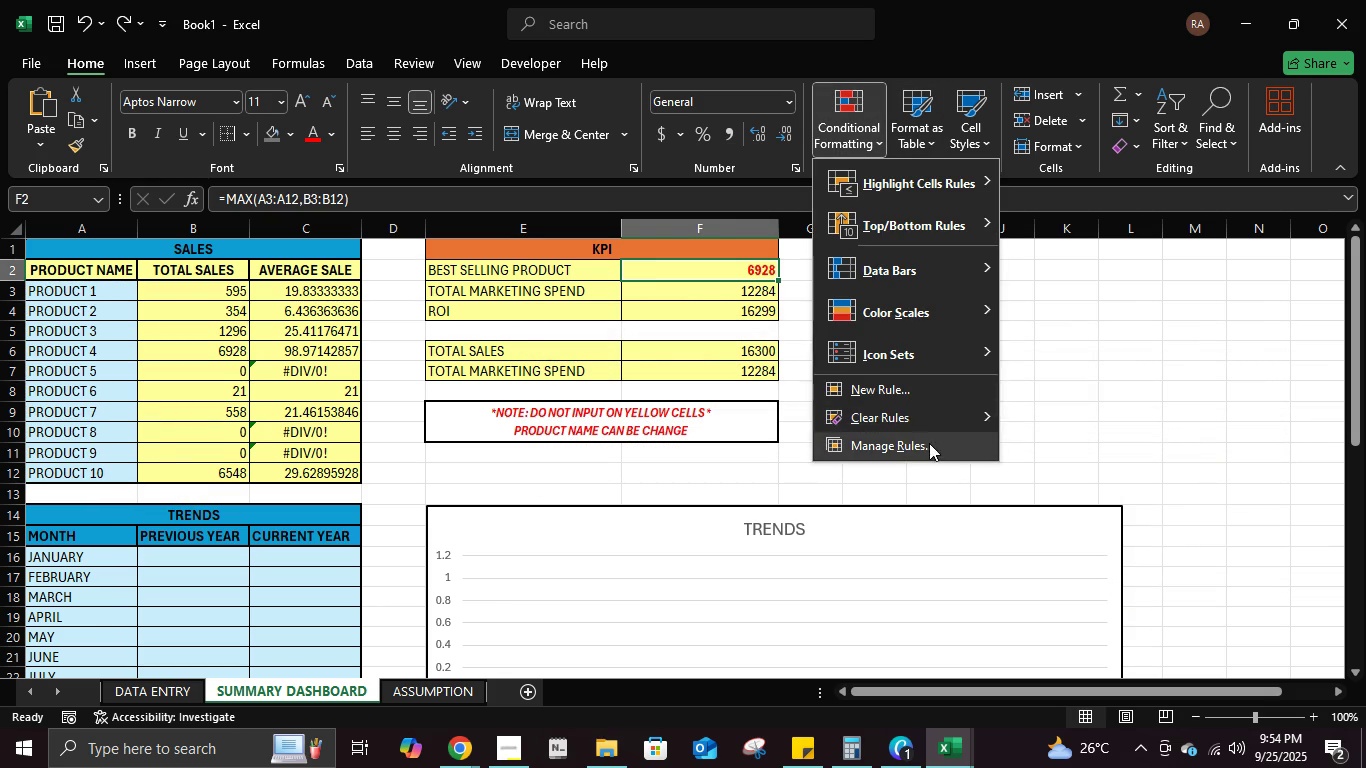 
left_click([929, 443])